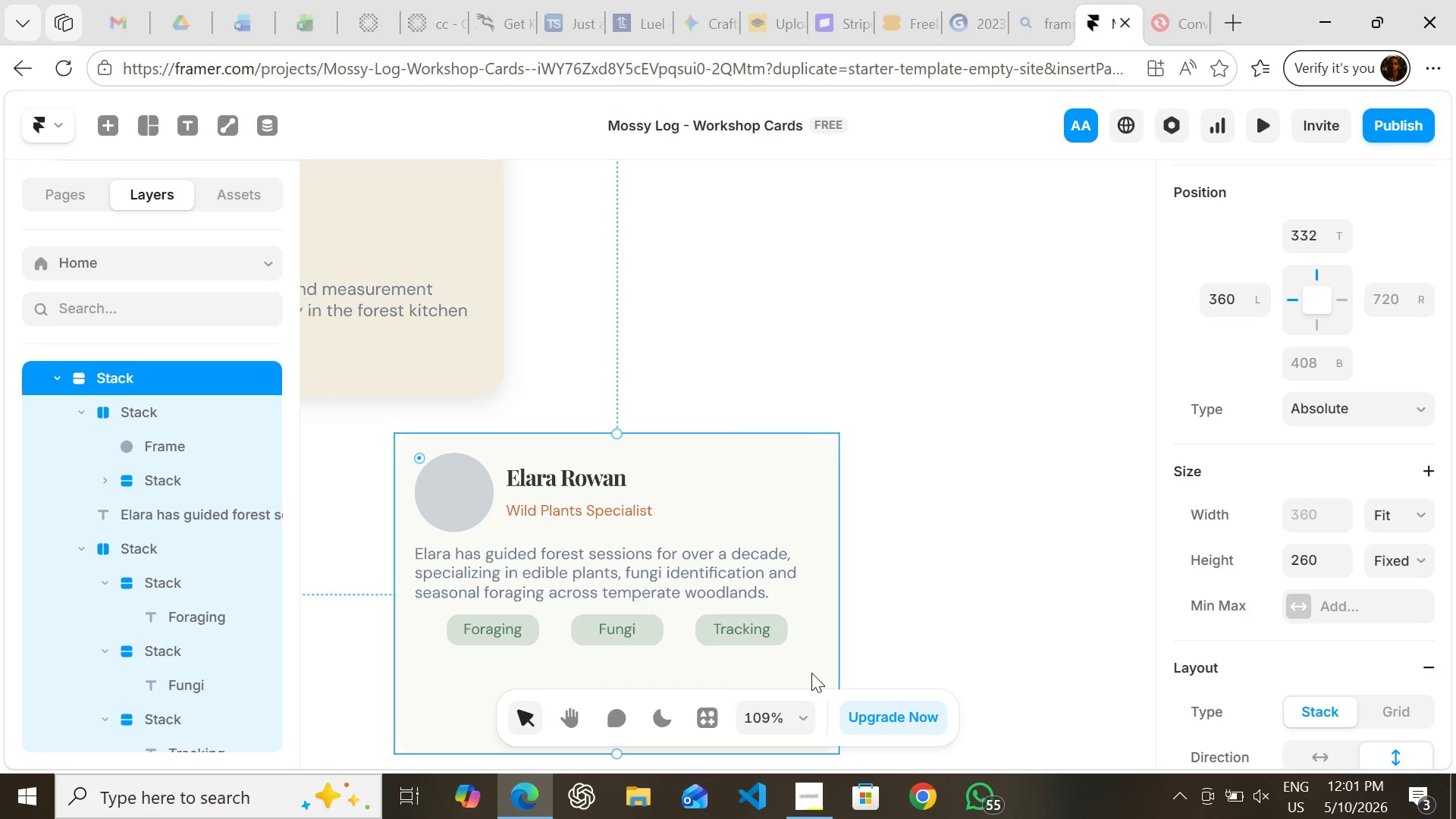 
left_click_drag(start_coordinate=[811, 673], to_coordinate=[964, 350])
 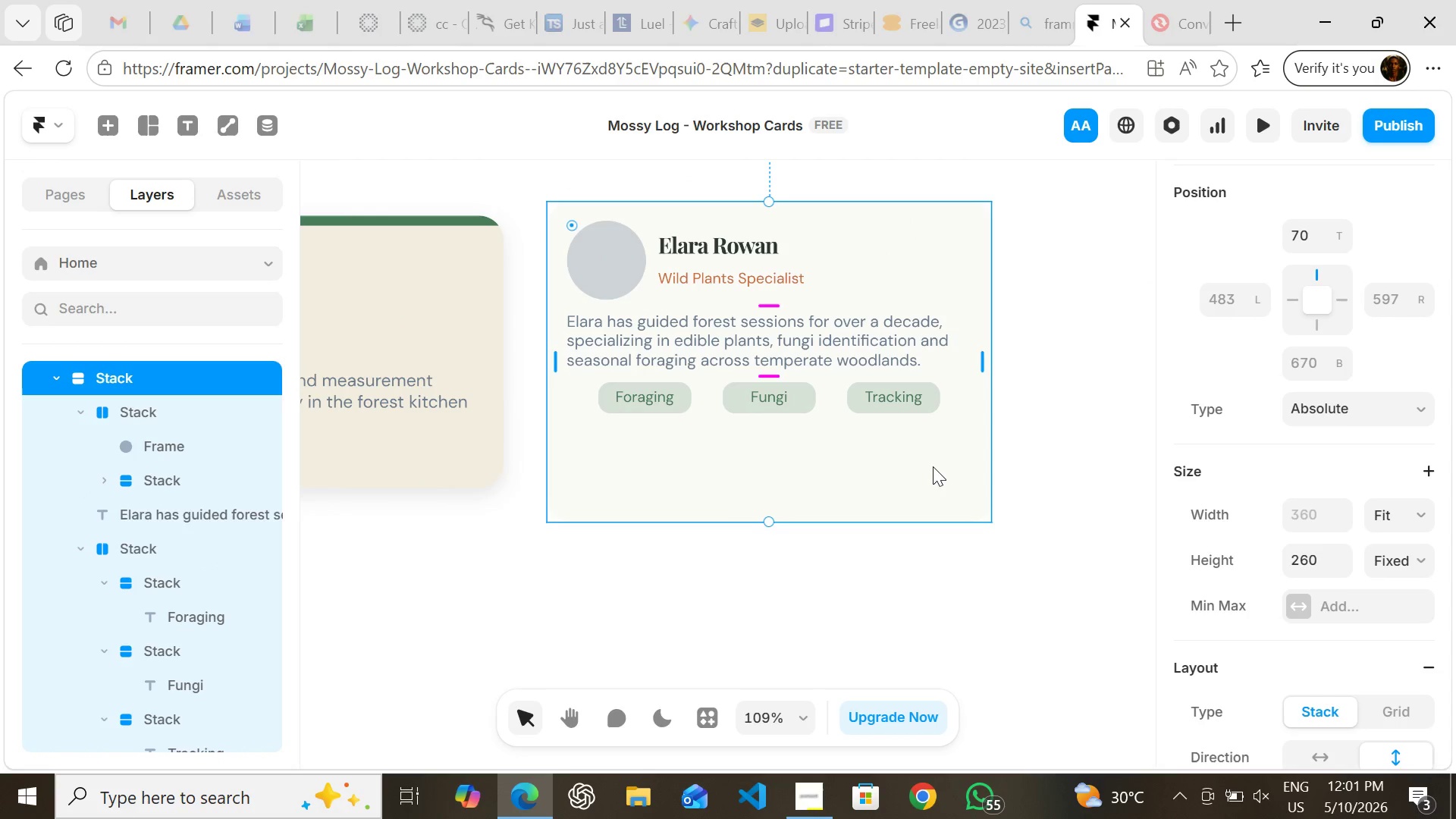 
left_click_drag(start_coordinate=[936, 471], to_coordinate=[934, 447])
 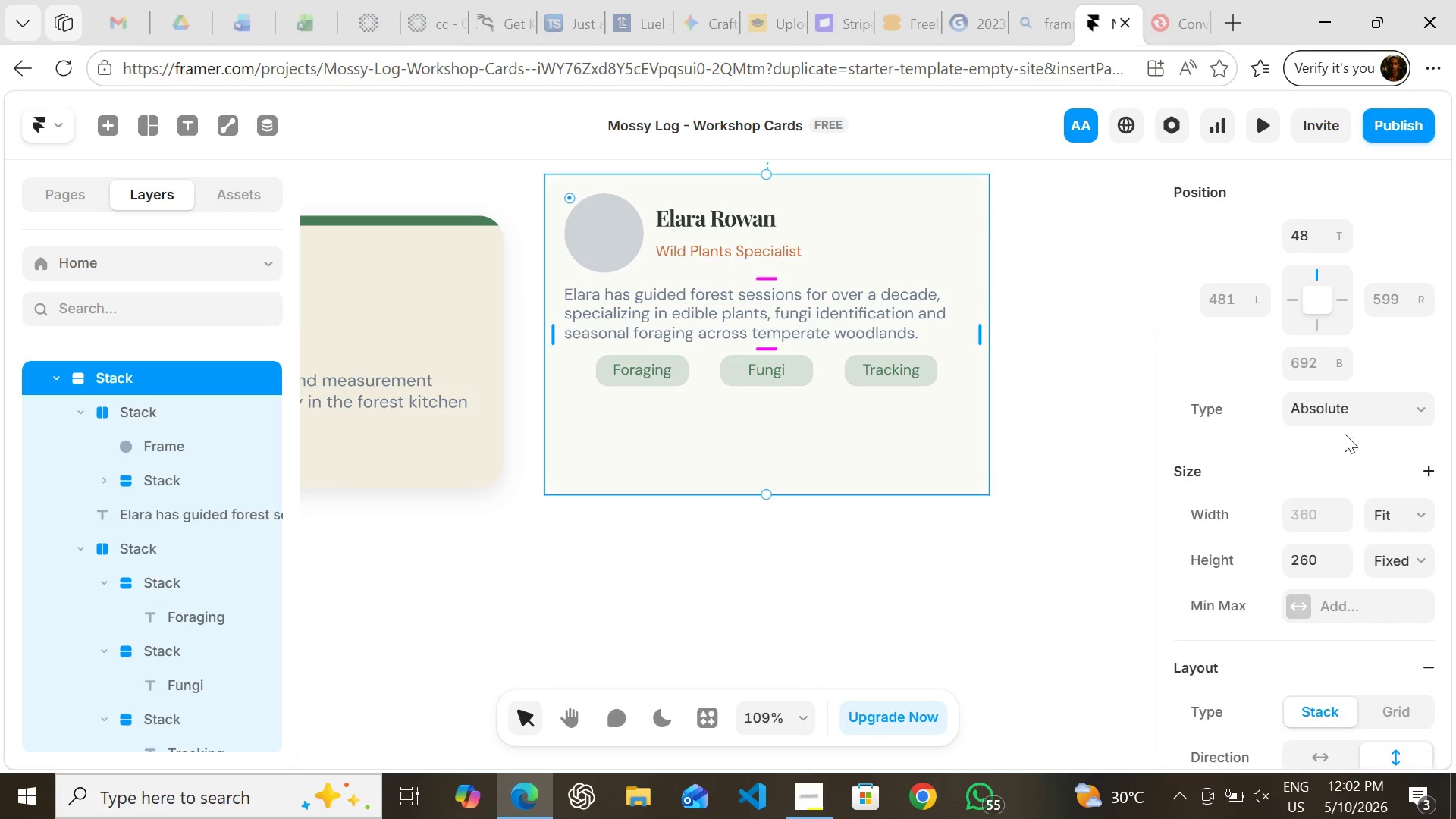 
wait(5.95)
 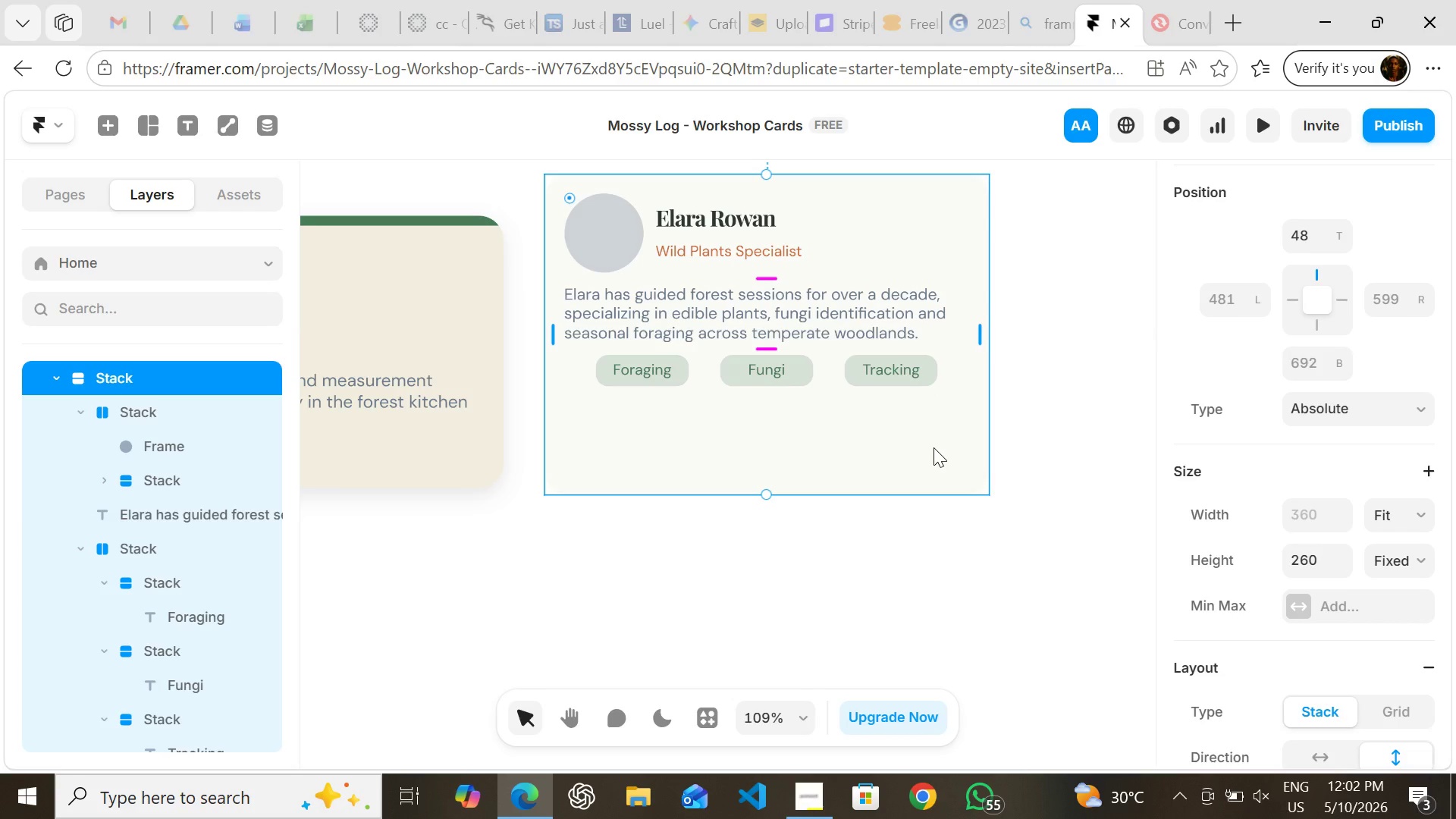 
left_click([1398, 510])
 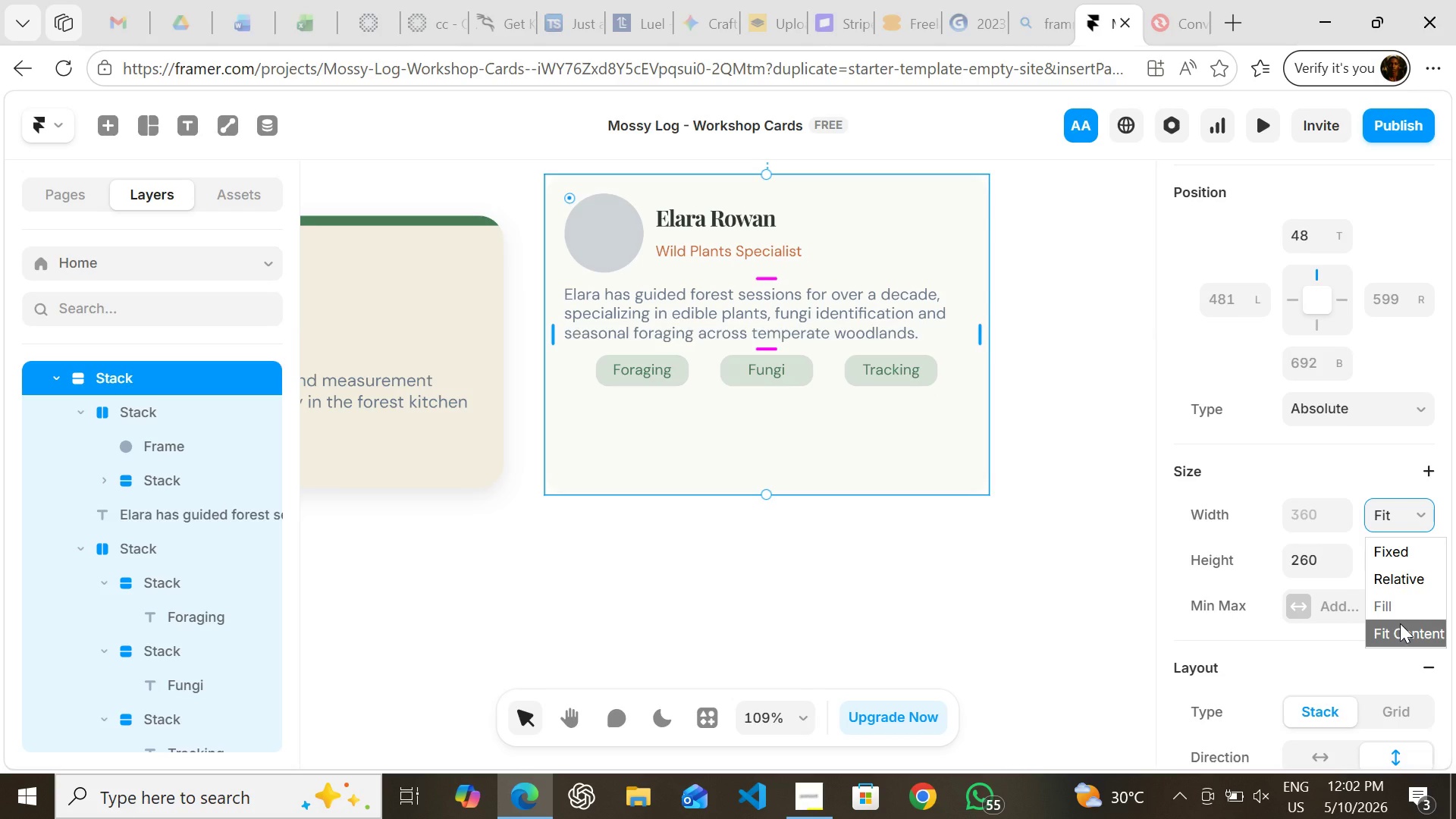 
left_click([1400, 623])
 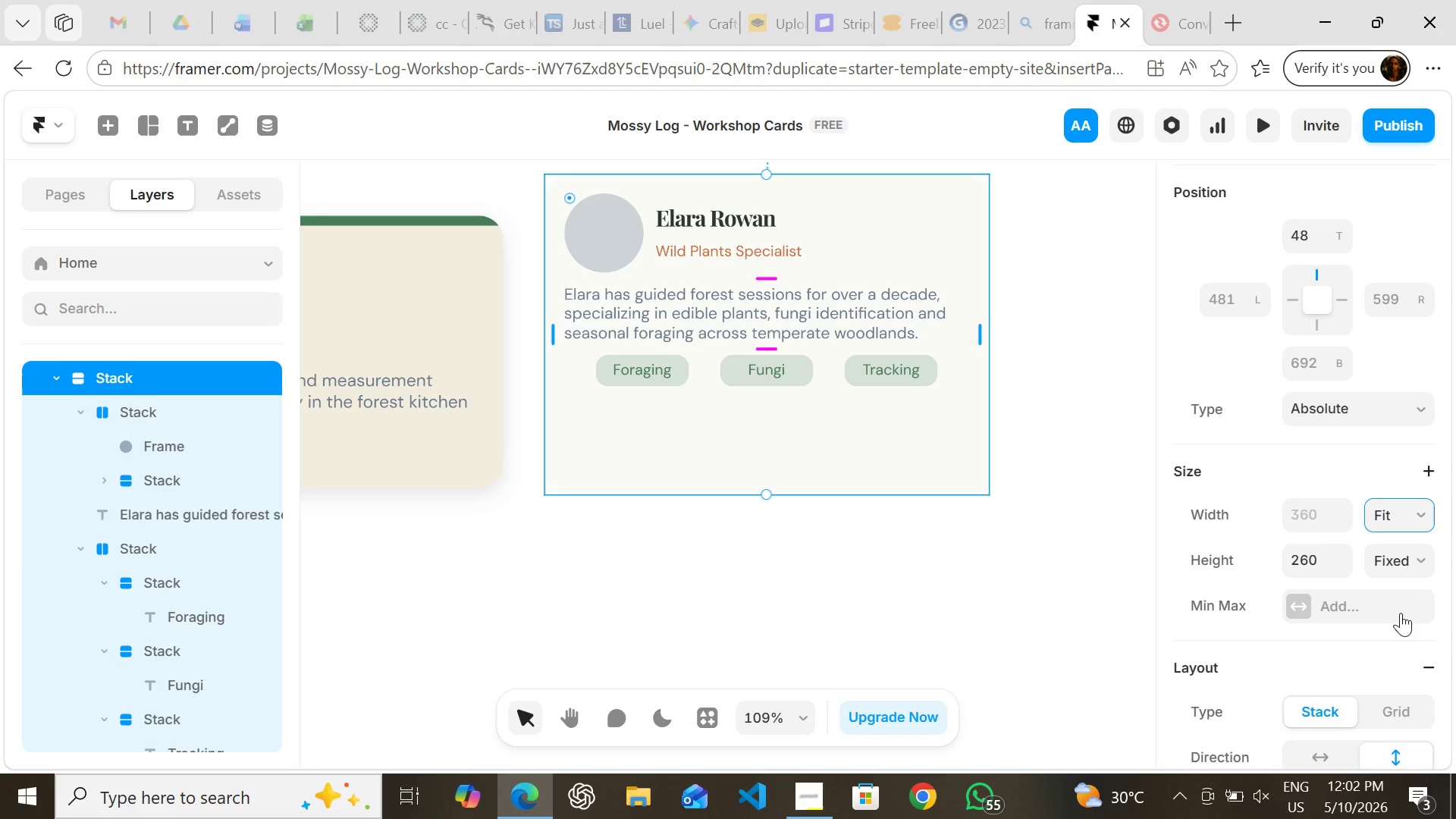 
left_click([1410, 560])
 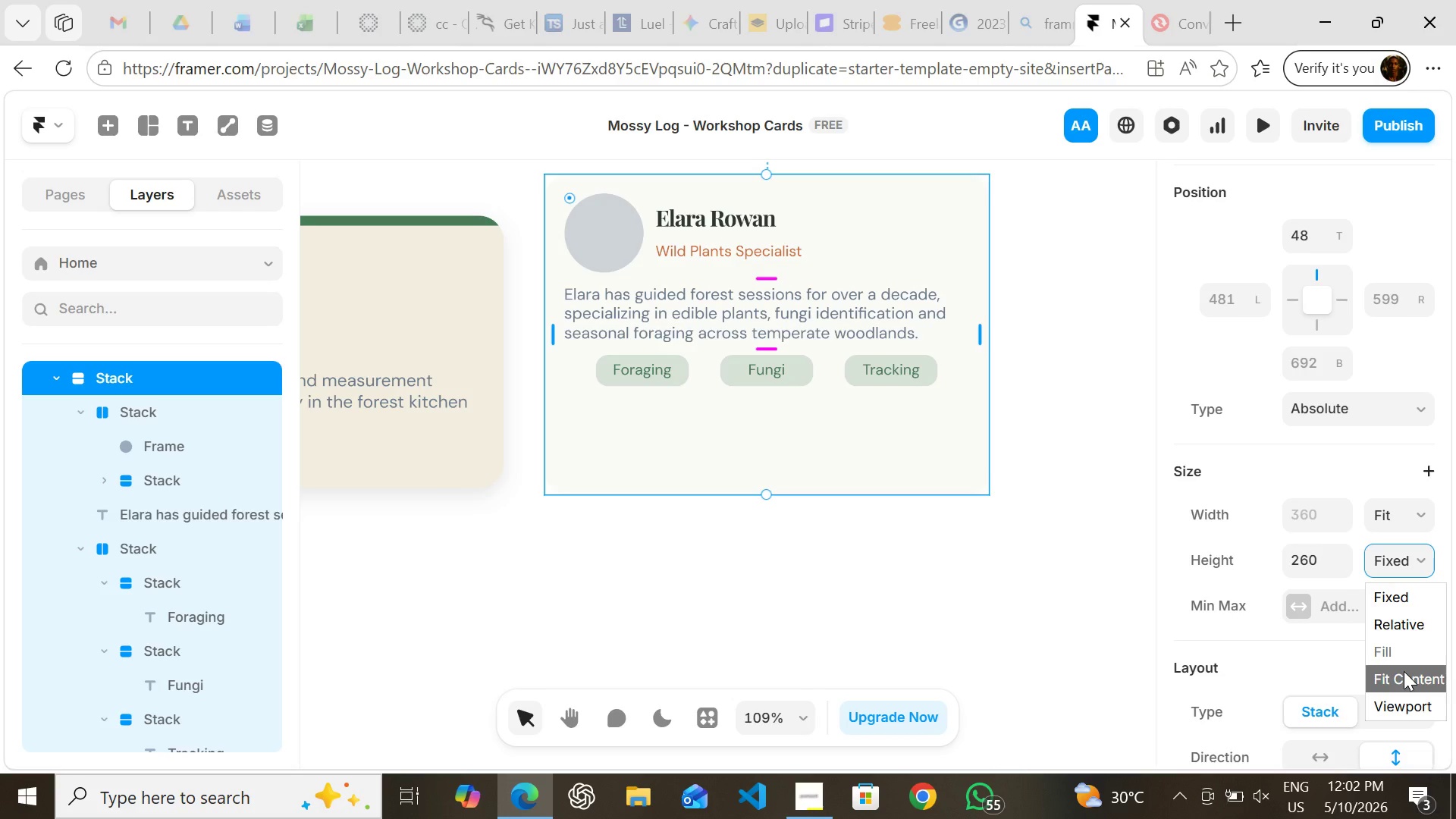 
left_click([1404, 671])
 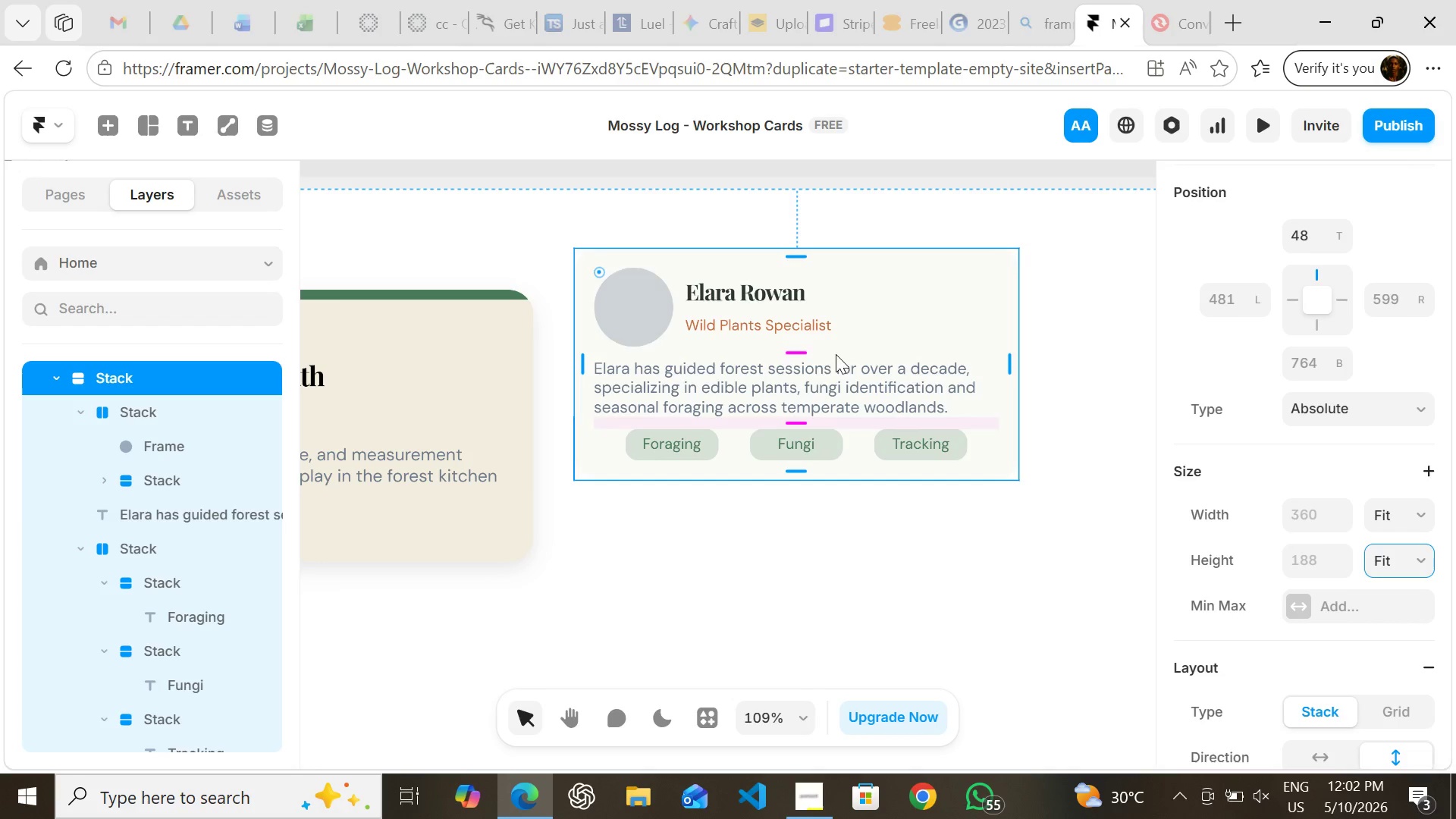 
wait(7.92)
 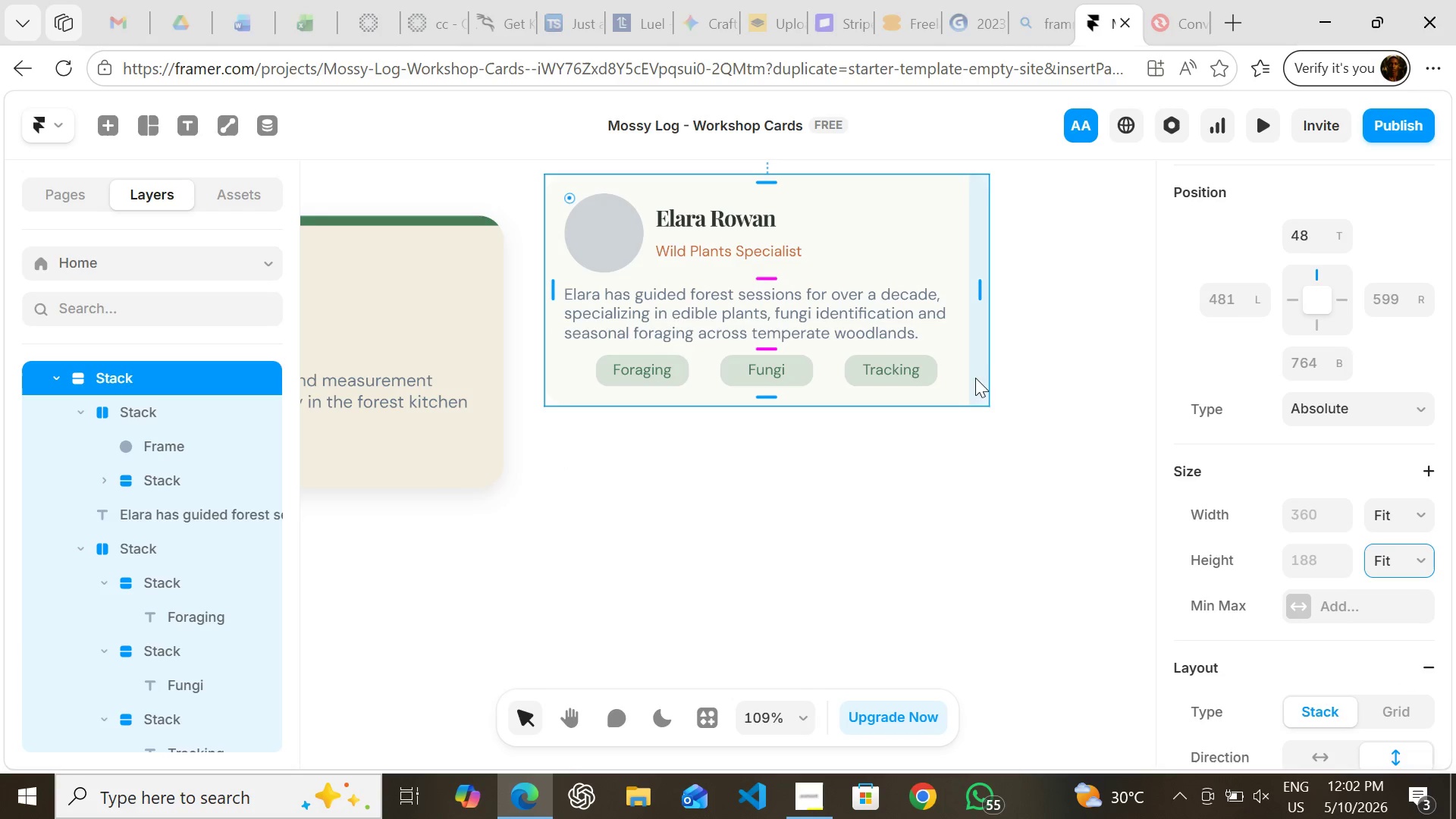 
left_click([435, 546])
 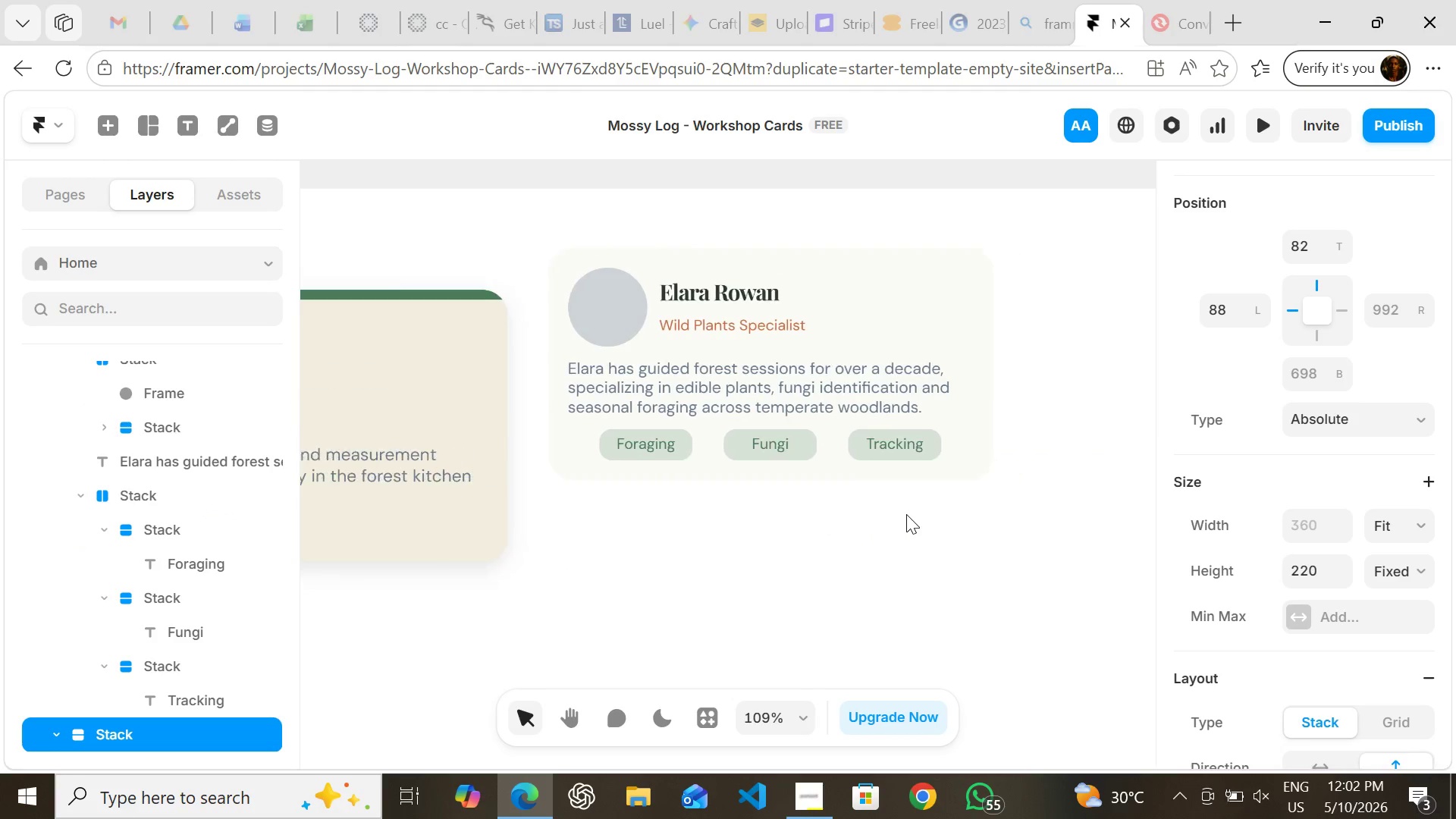 
wait(7.59)
 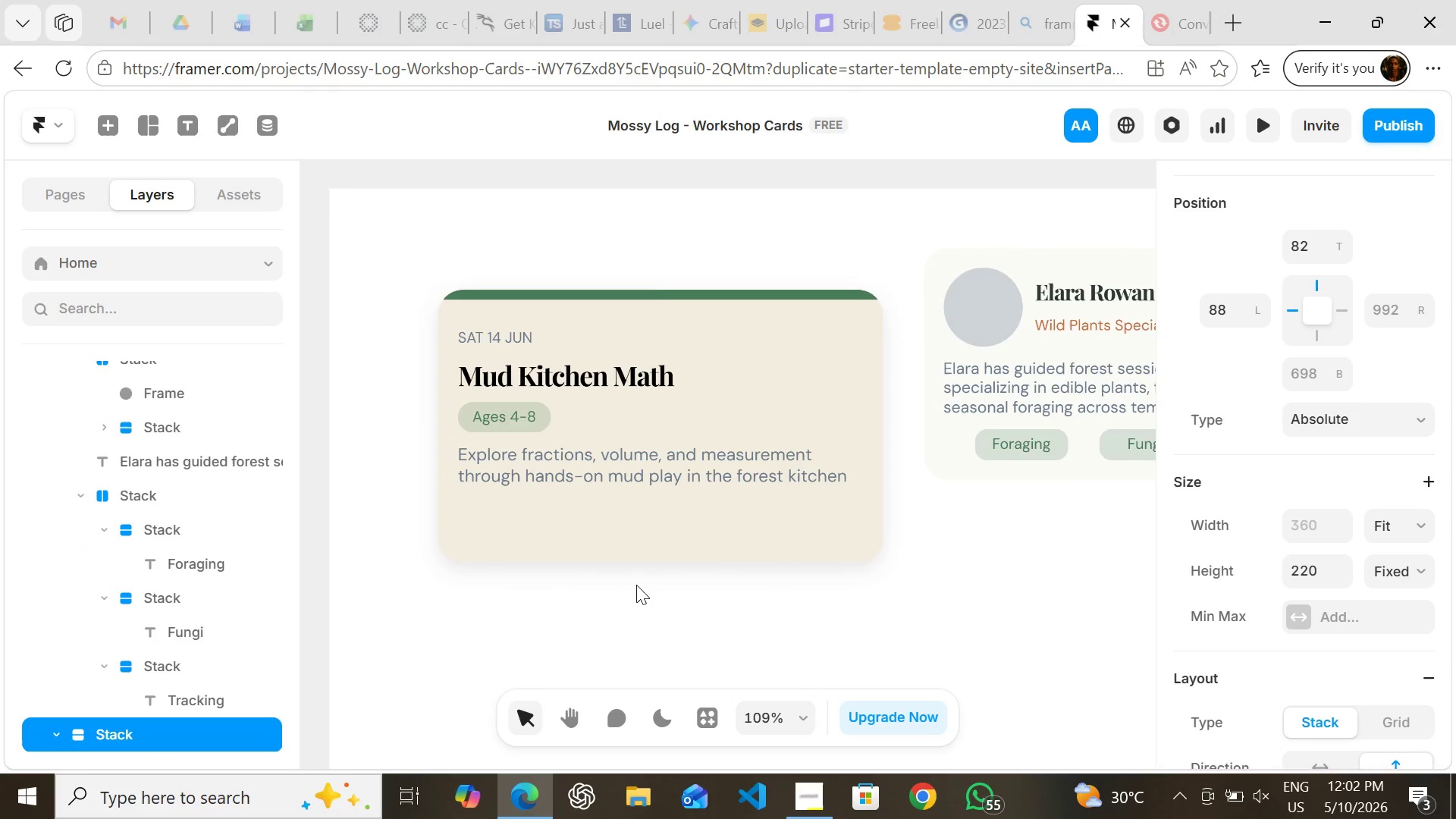 
left_click_drag(start_coordinate=[951, 268], to_coordinate=[946, 318])
 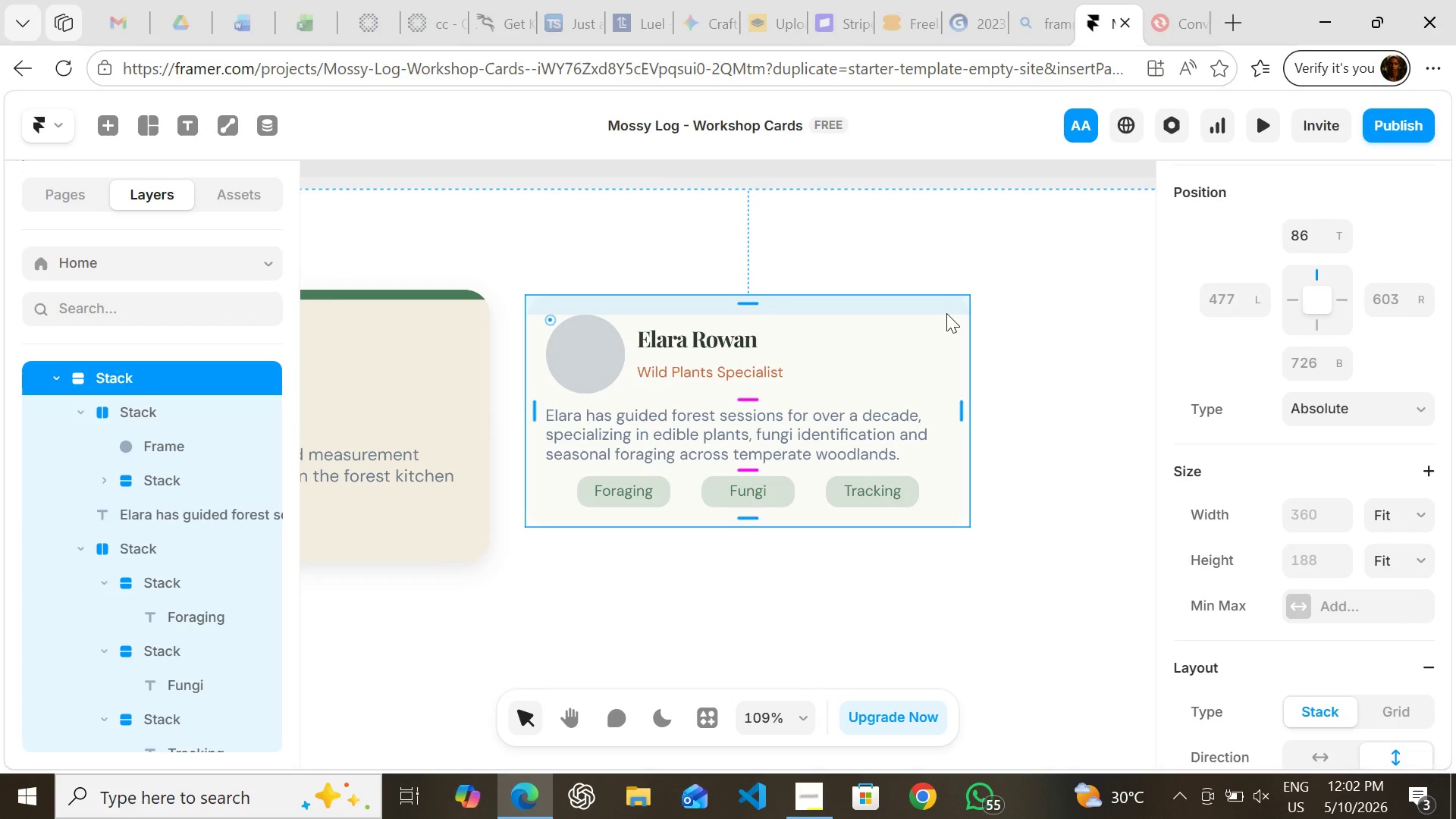 
left_click([946, 313])
 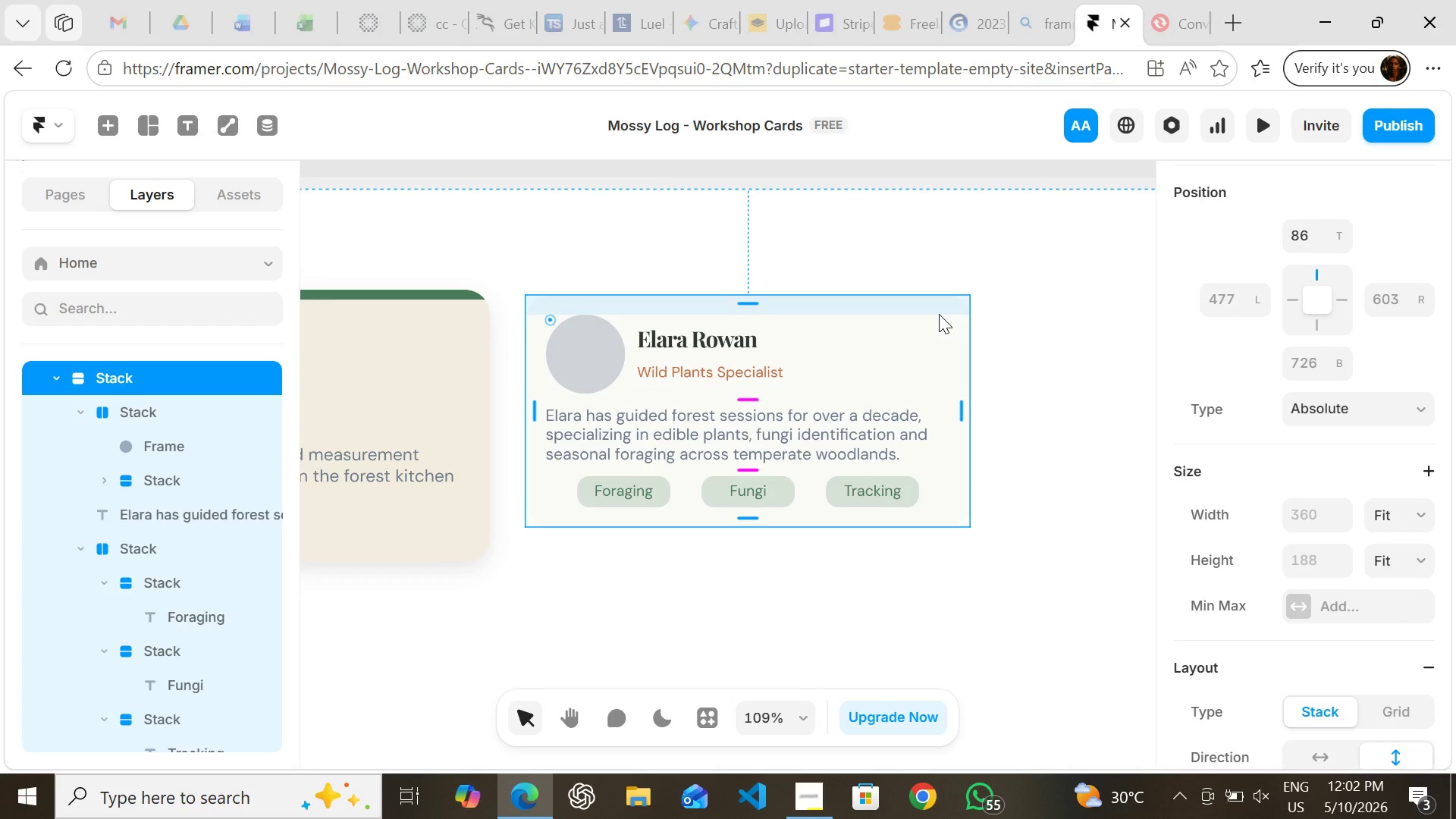 
left_click_drag(start_coordinate=[939, 314], to_coordinate=[942, 328])
 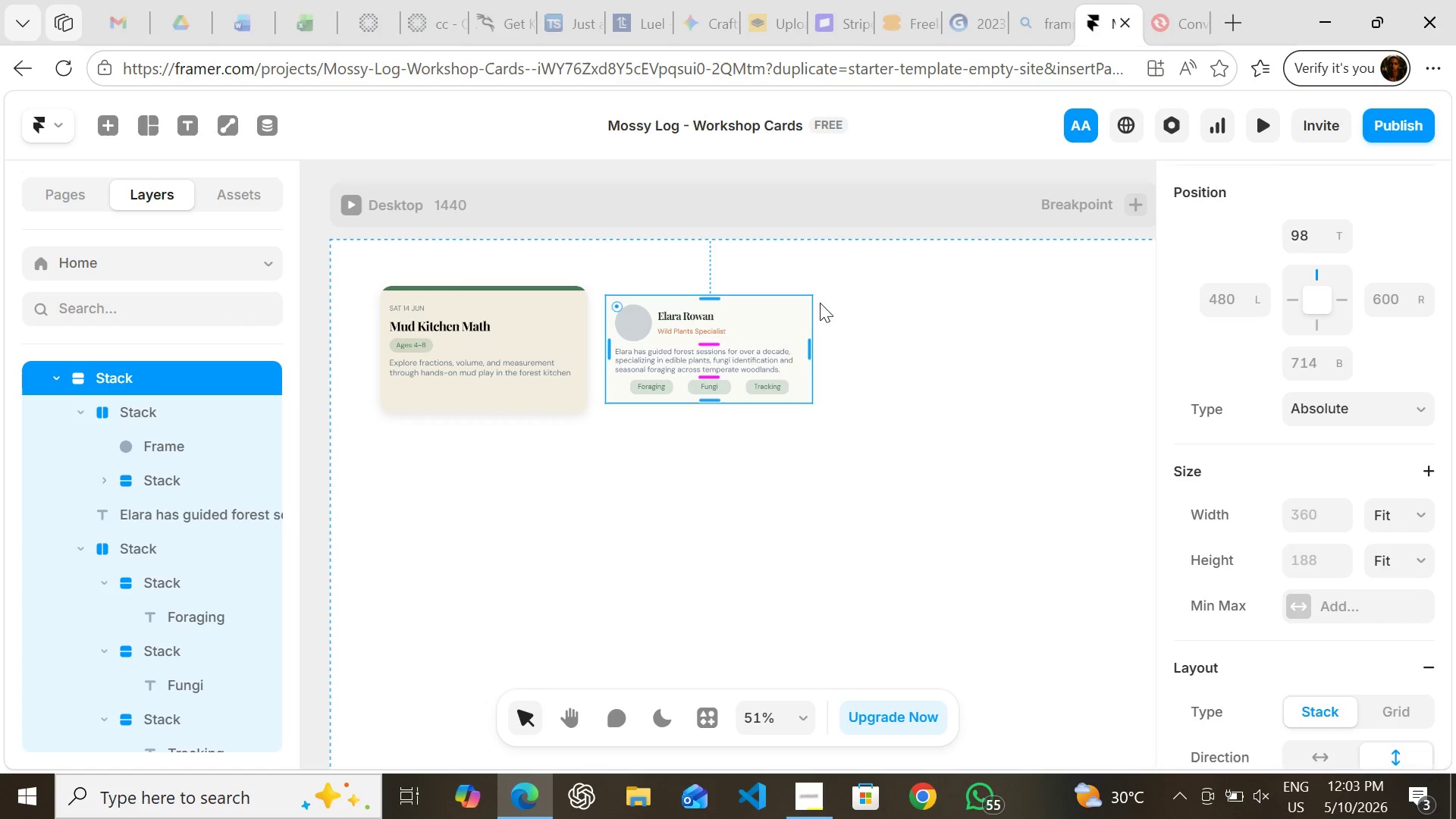 
wait(24.42)
 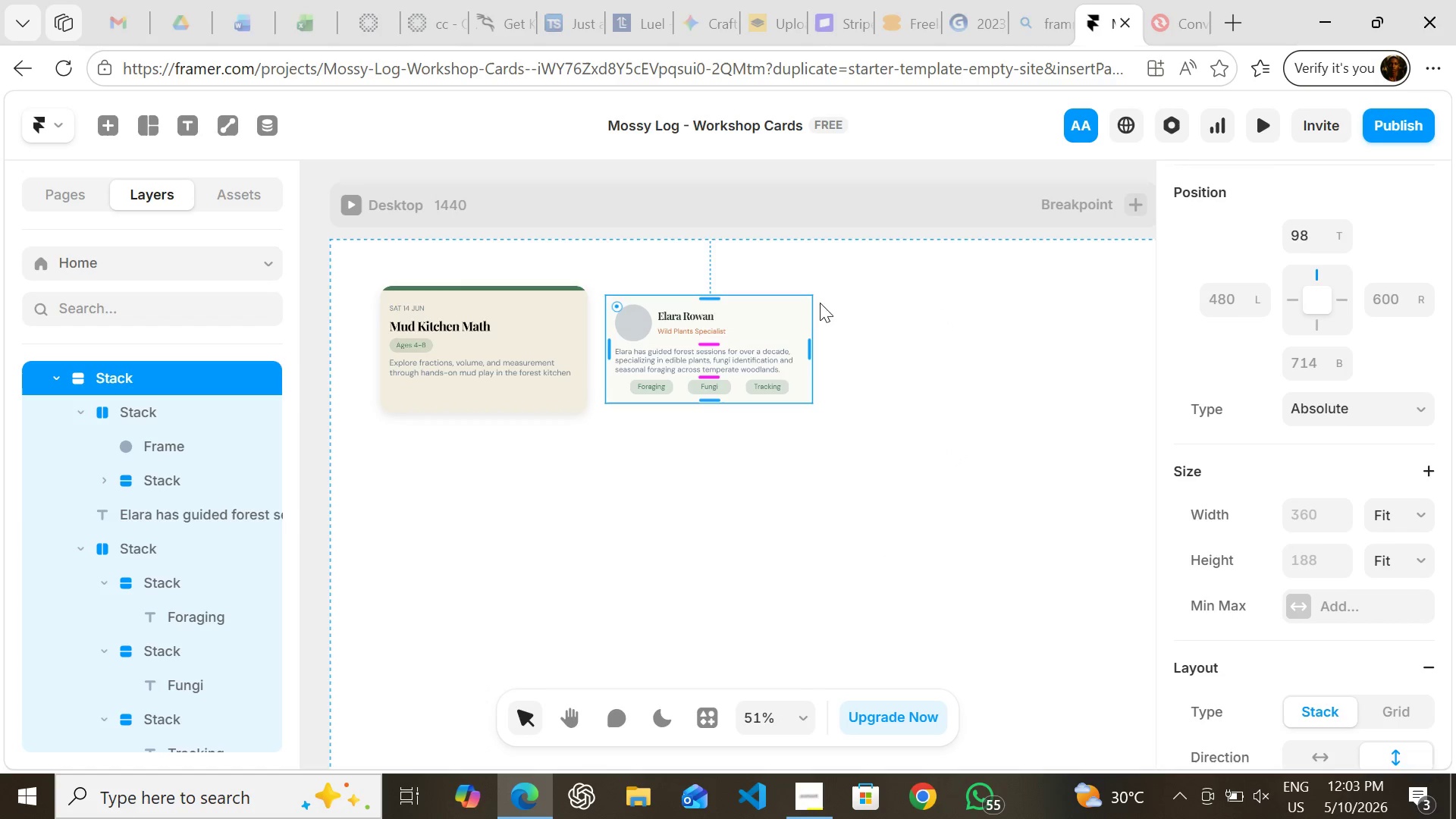 
left_click([667, 303])
 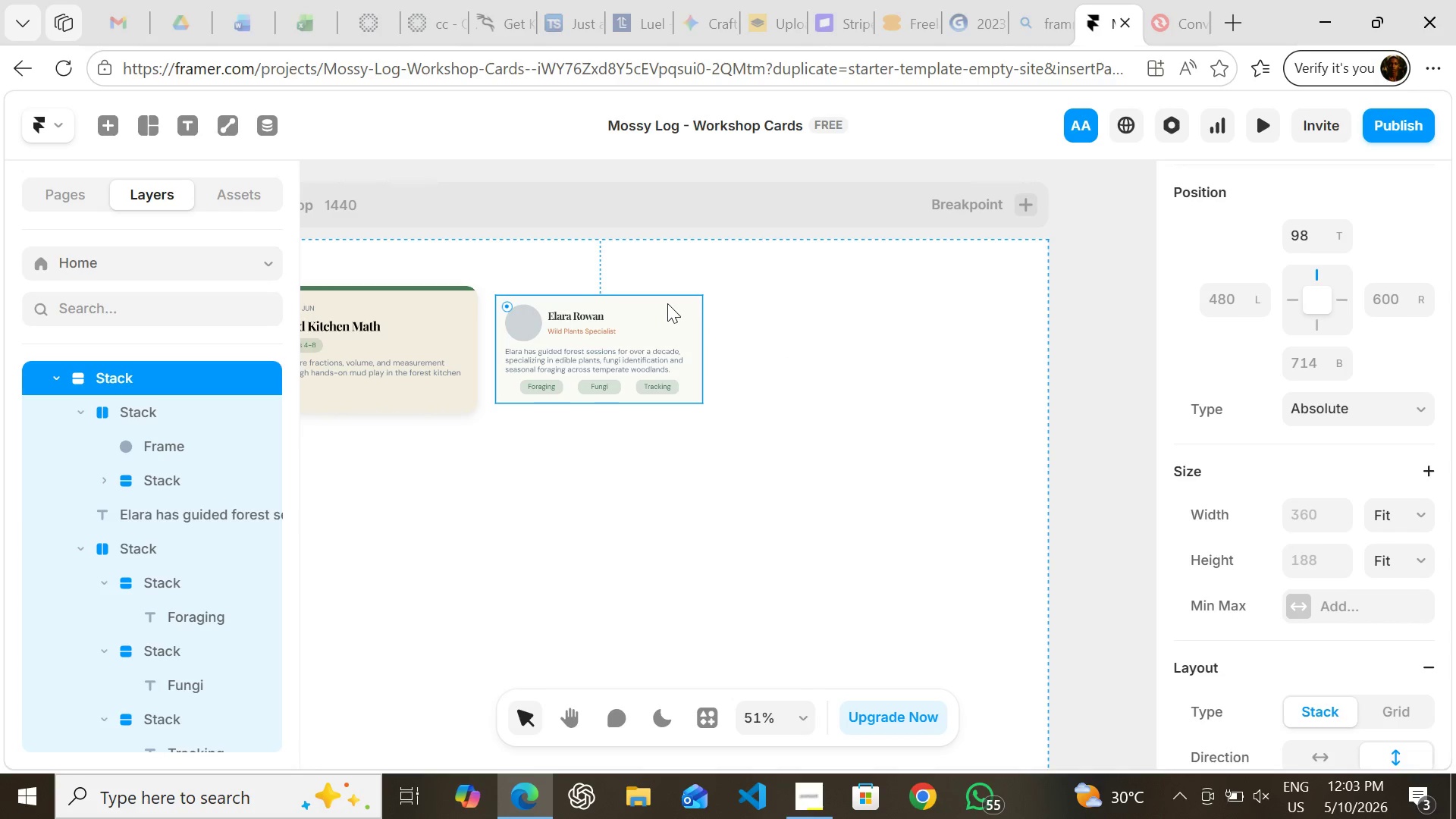 
left_click_drag(start_coordinate=[667, 303], to_coordinate=[897, 305])
 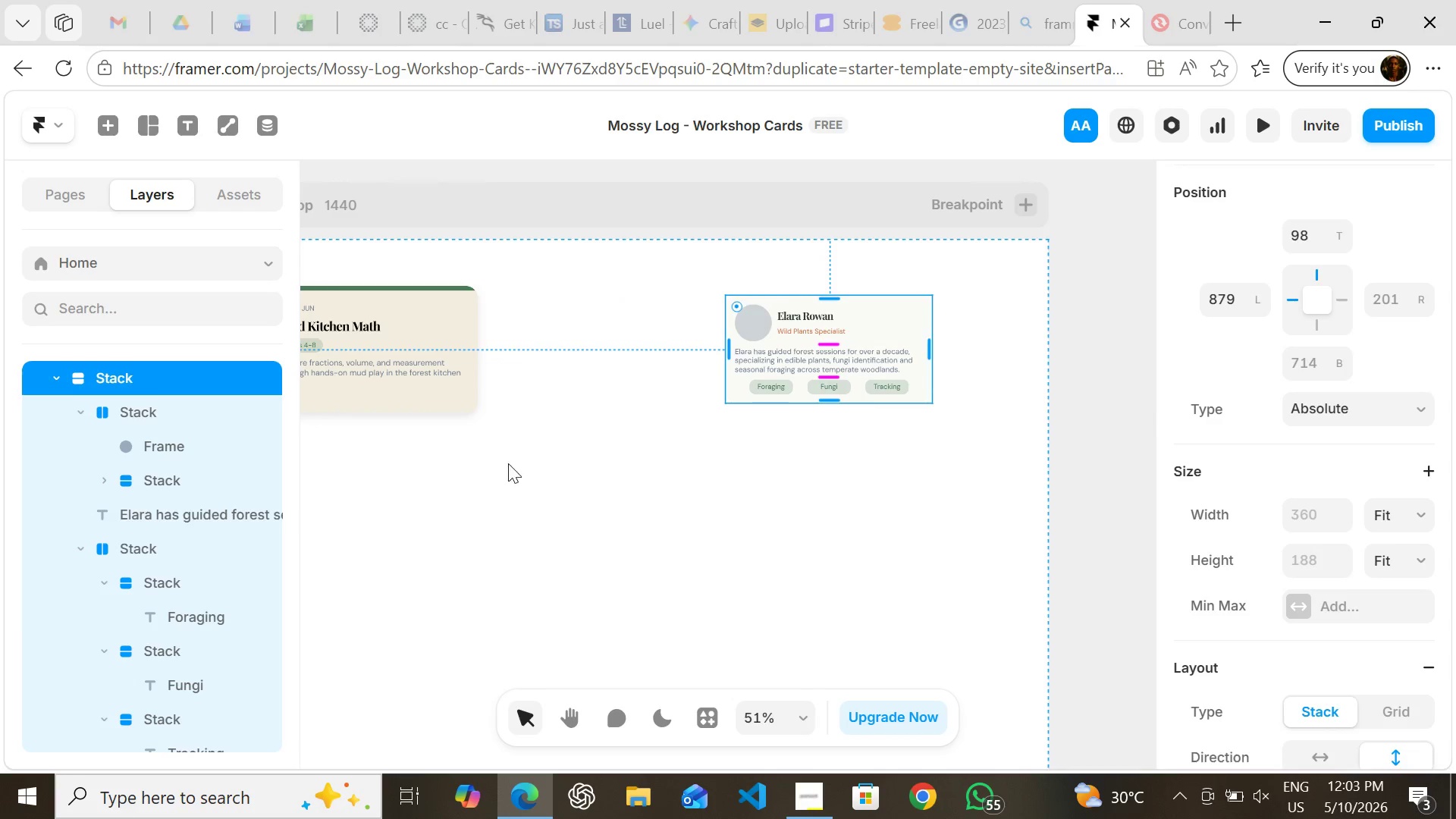 
left_click([510, 475])
 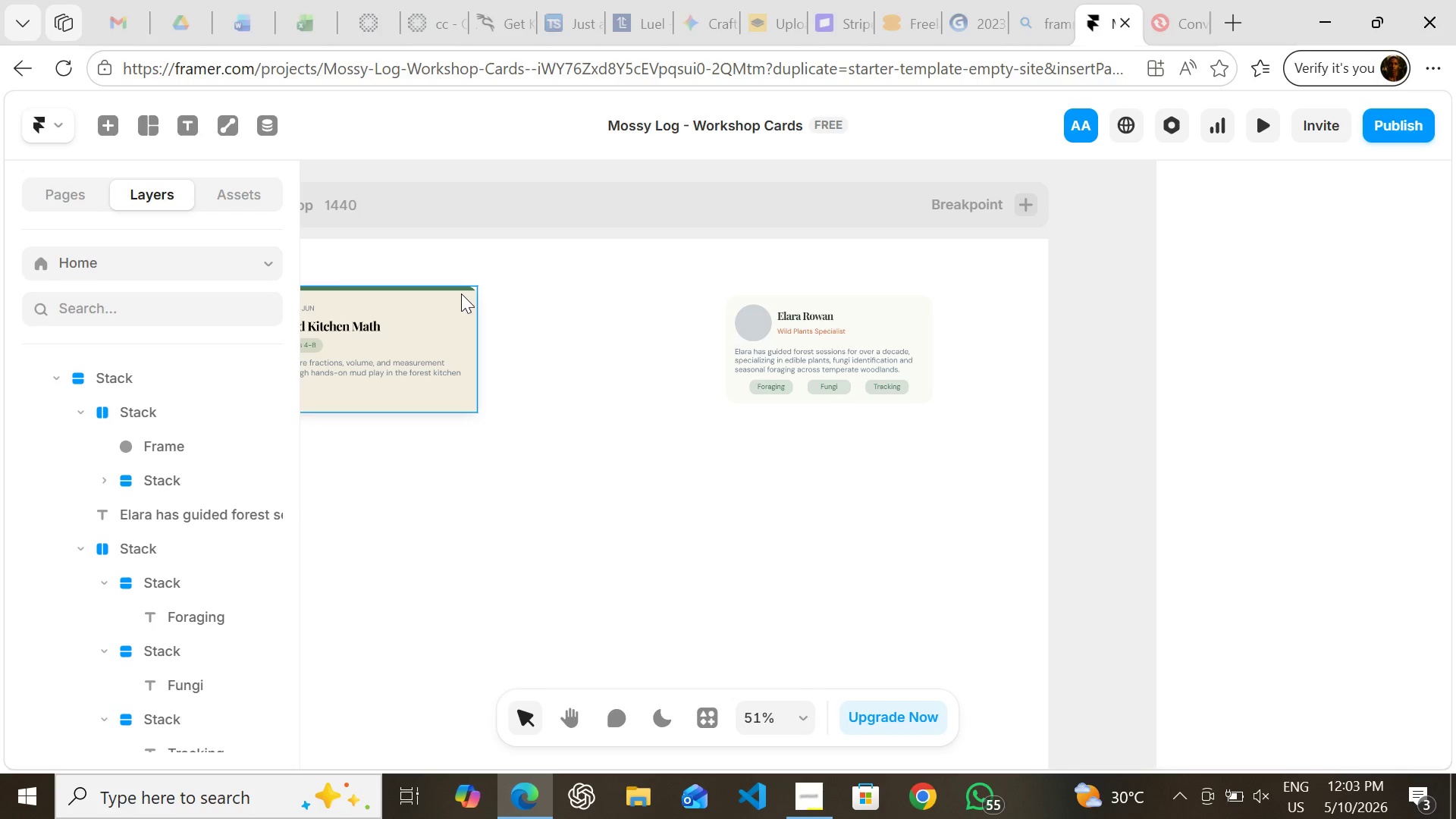 
left_click([461, 292])
 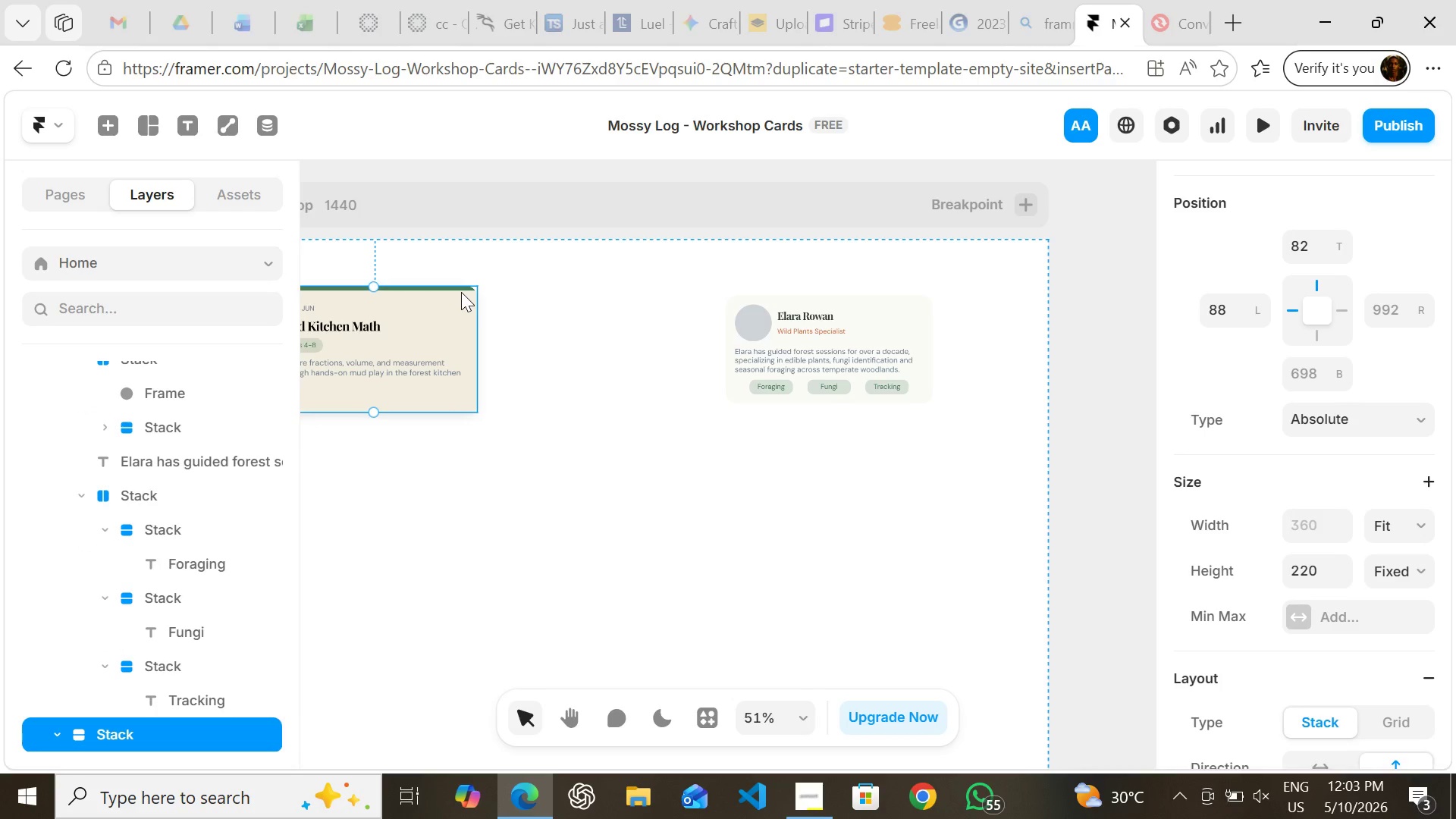 
left_click_drag(start_coordinate=[461, 292], to_coordinate=[559, 293])
 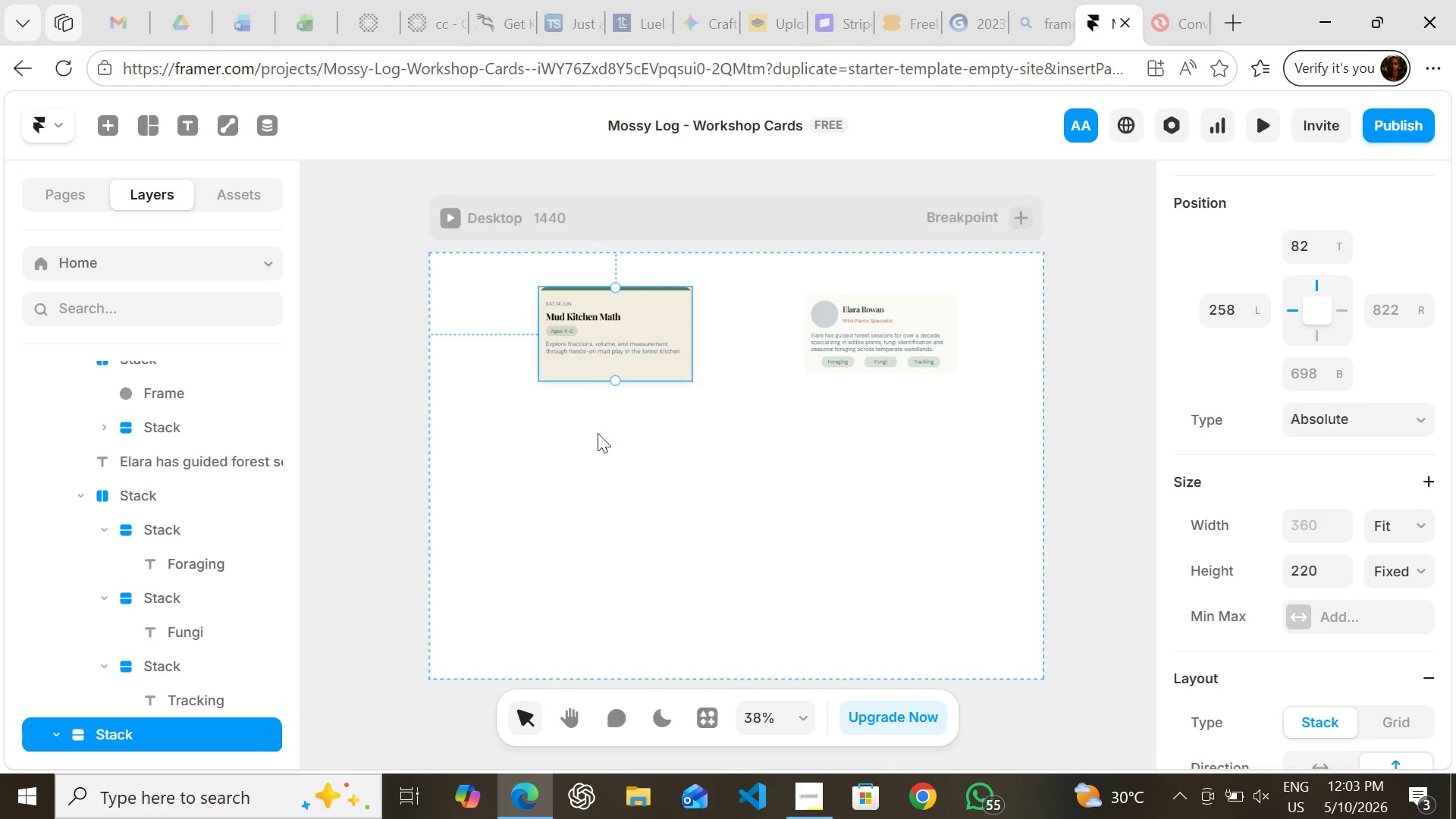 
left_click([691, 484])
 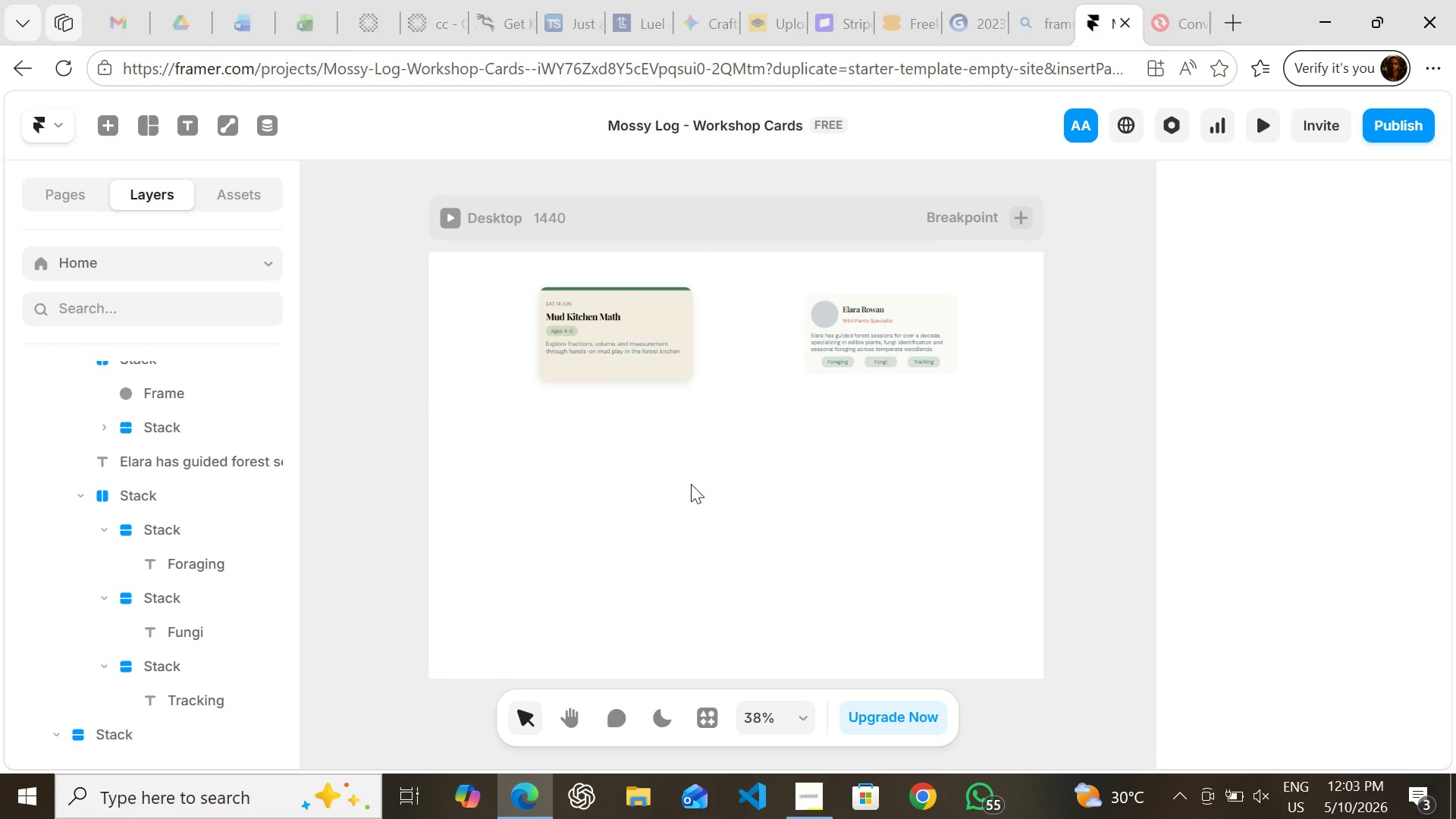 
wait(19.02)
 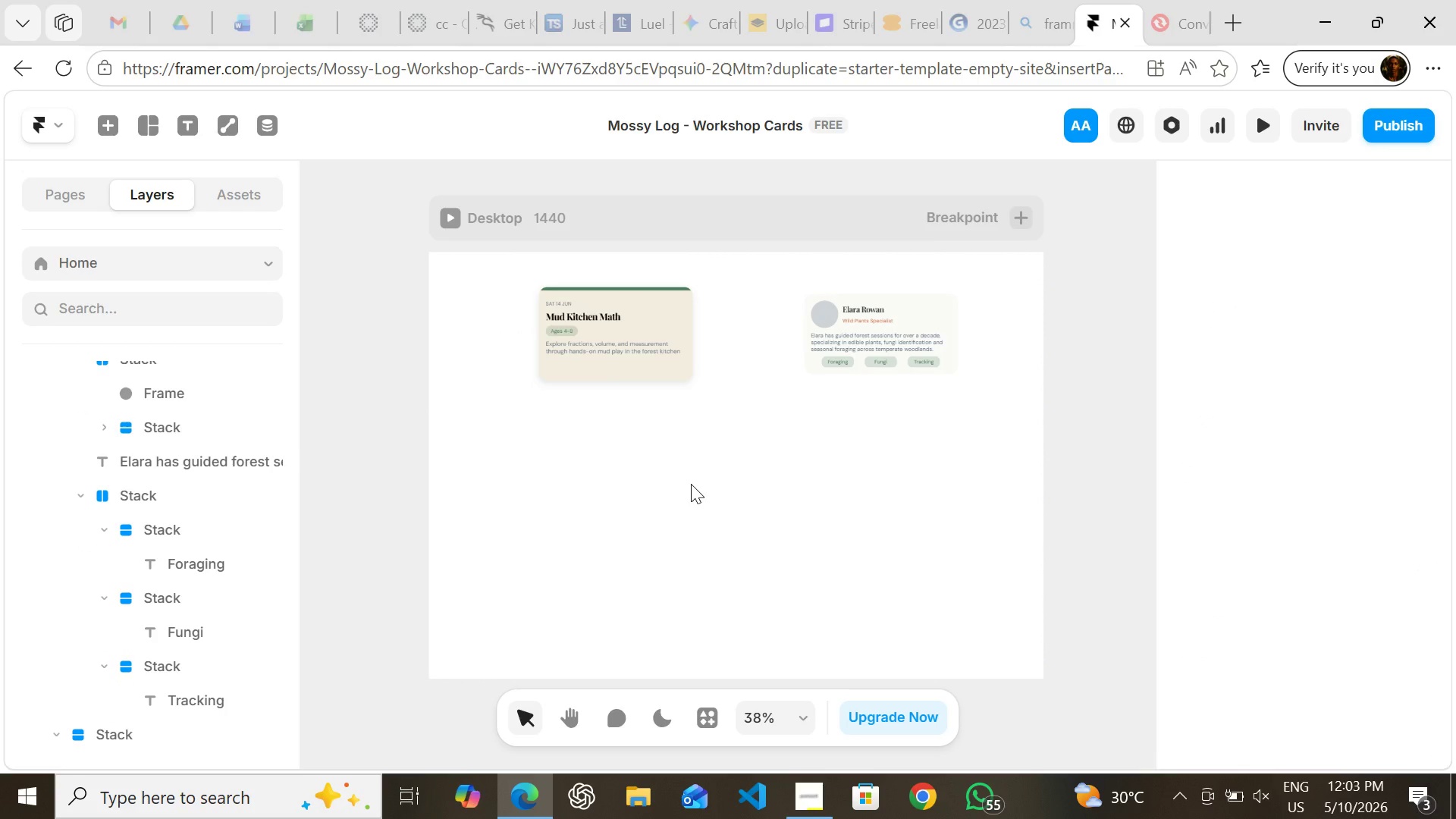 
left_click([803, 799])